 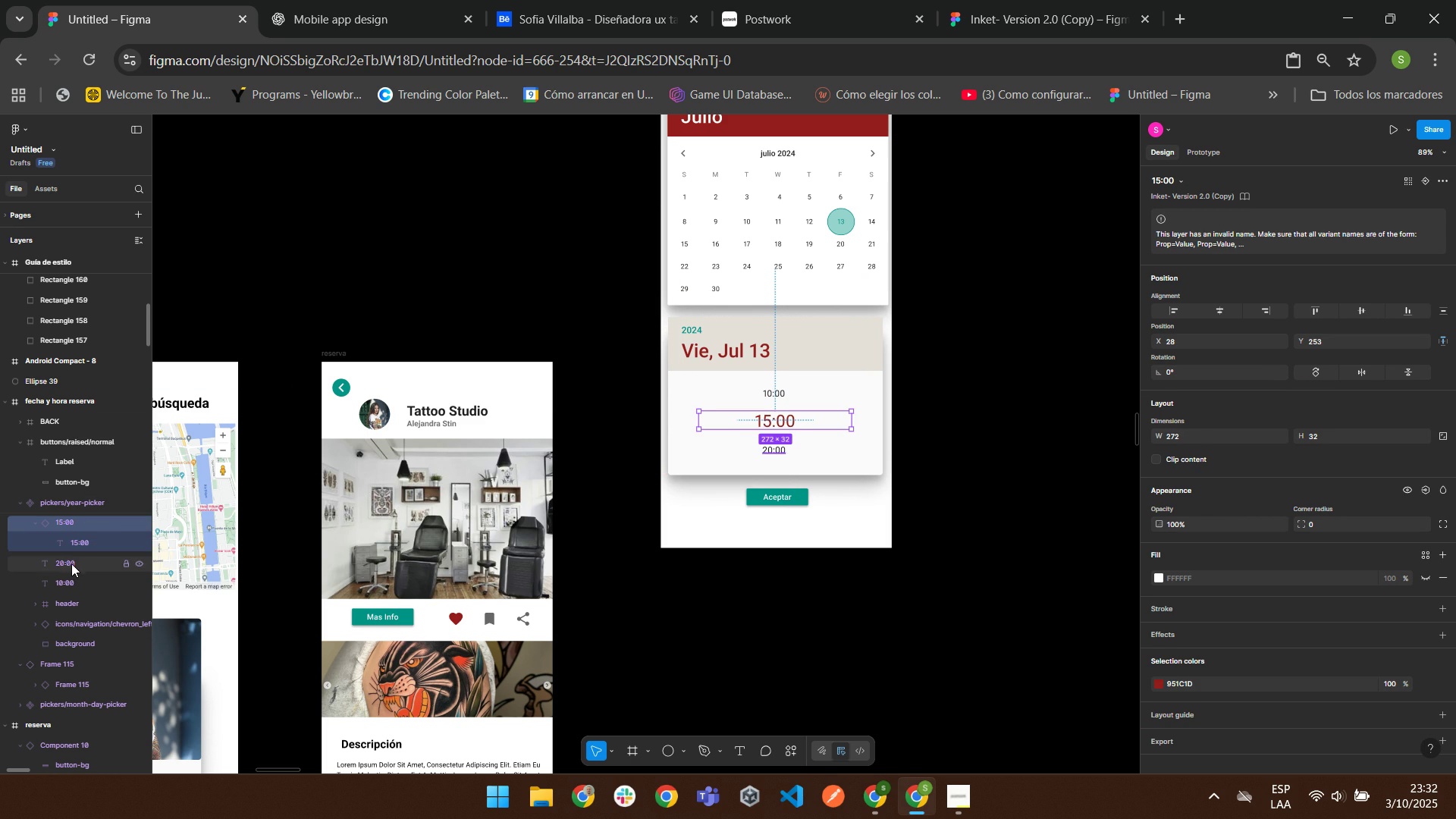 
left_click([71, 582])
 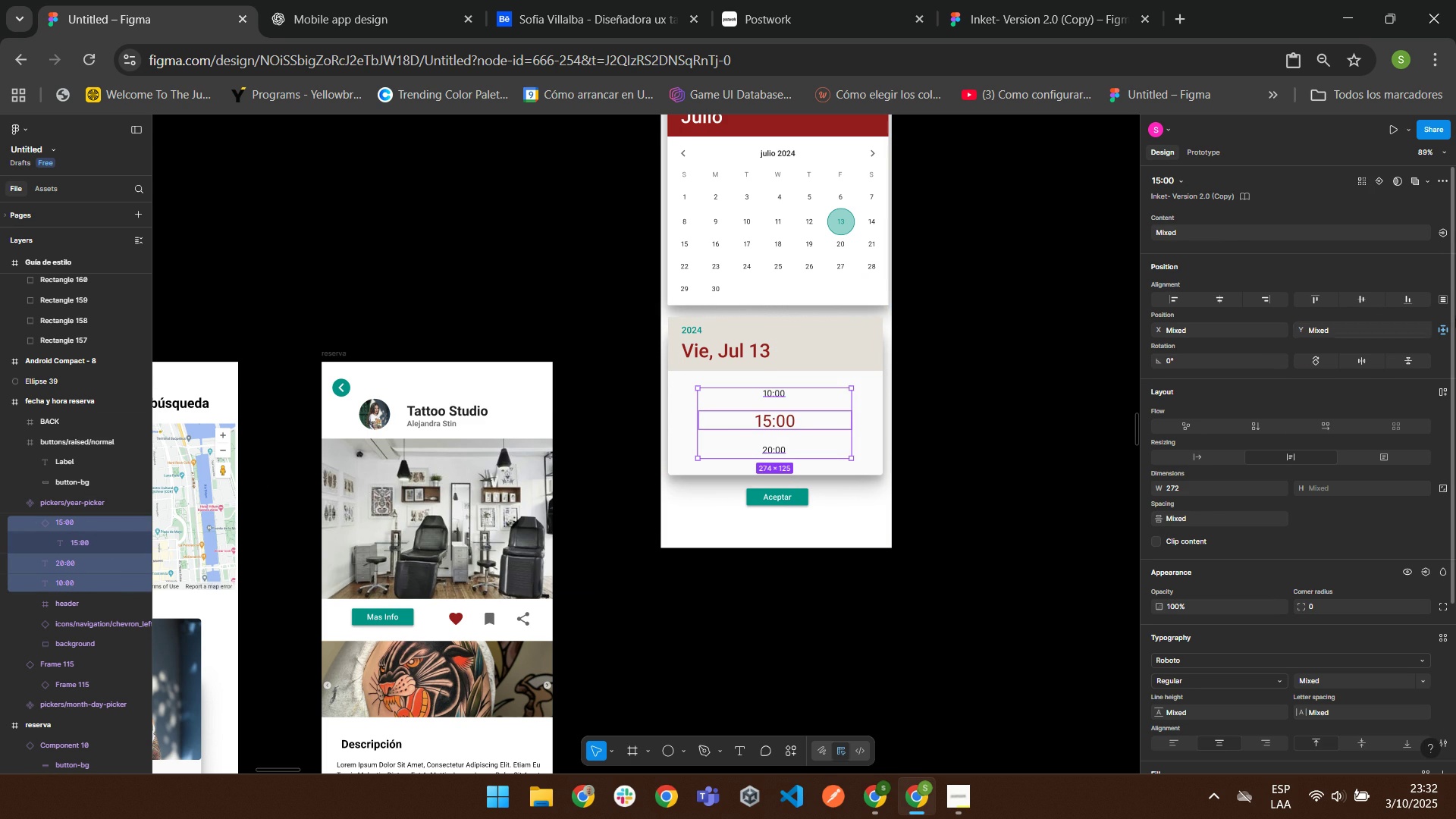 
wait(8.16)
 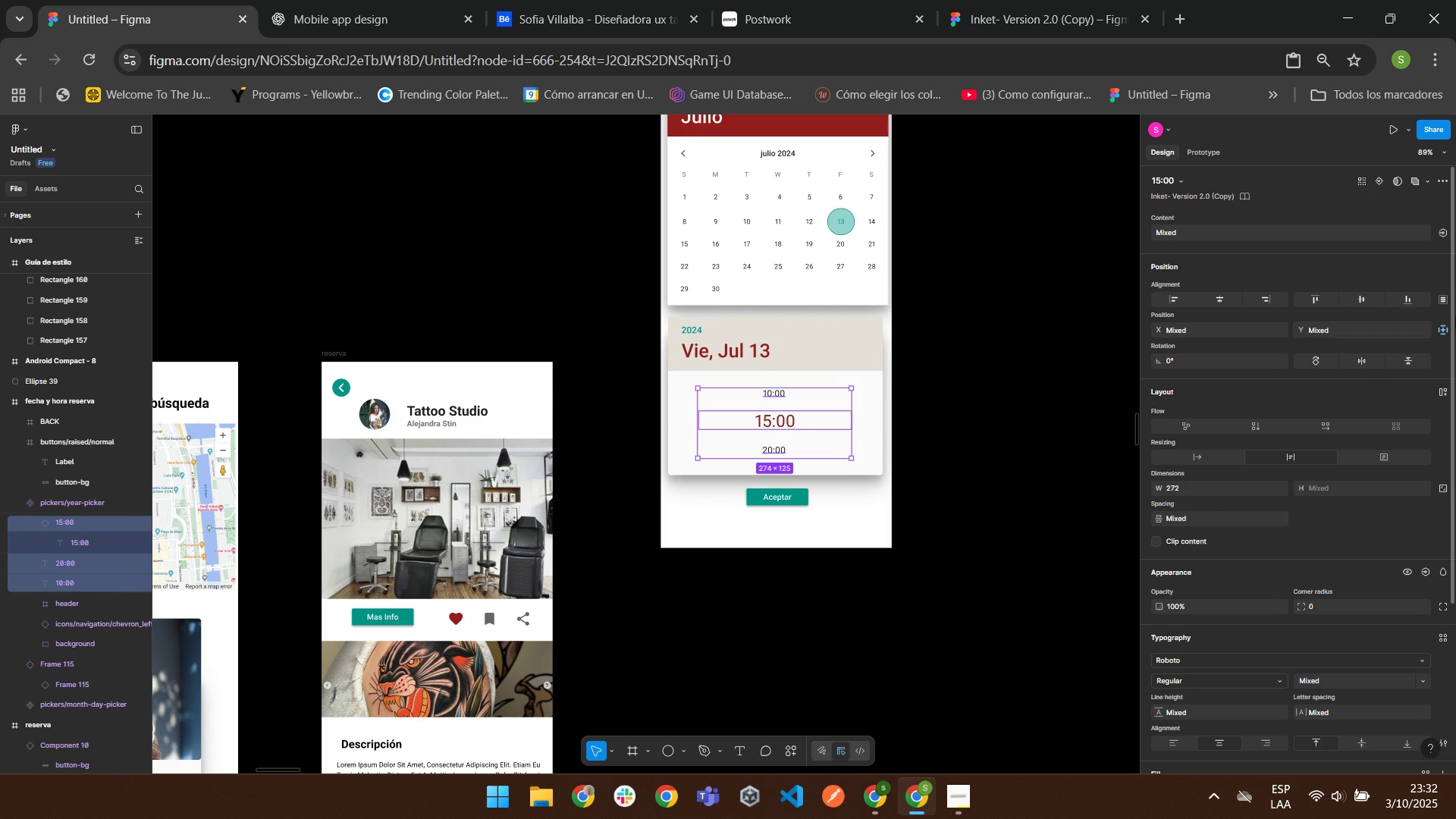 
right_click([795, 406])
 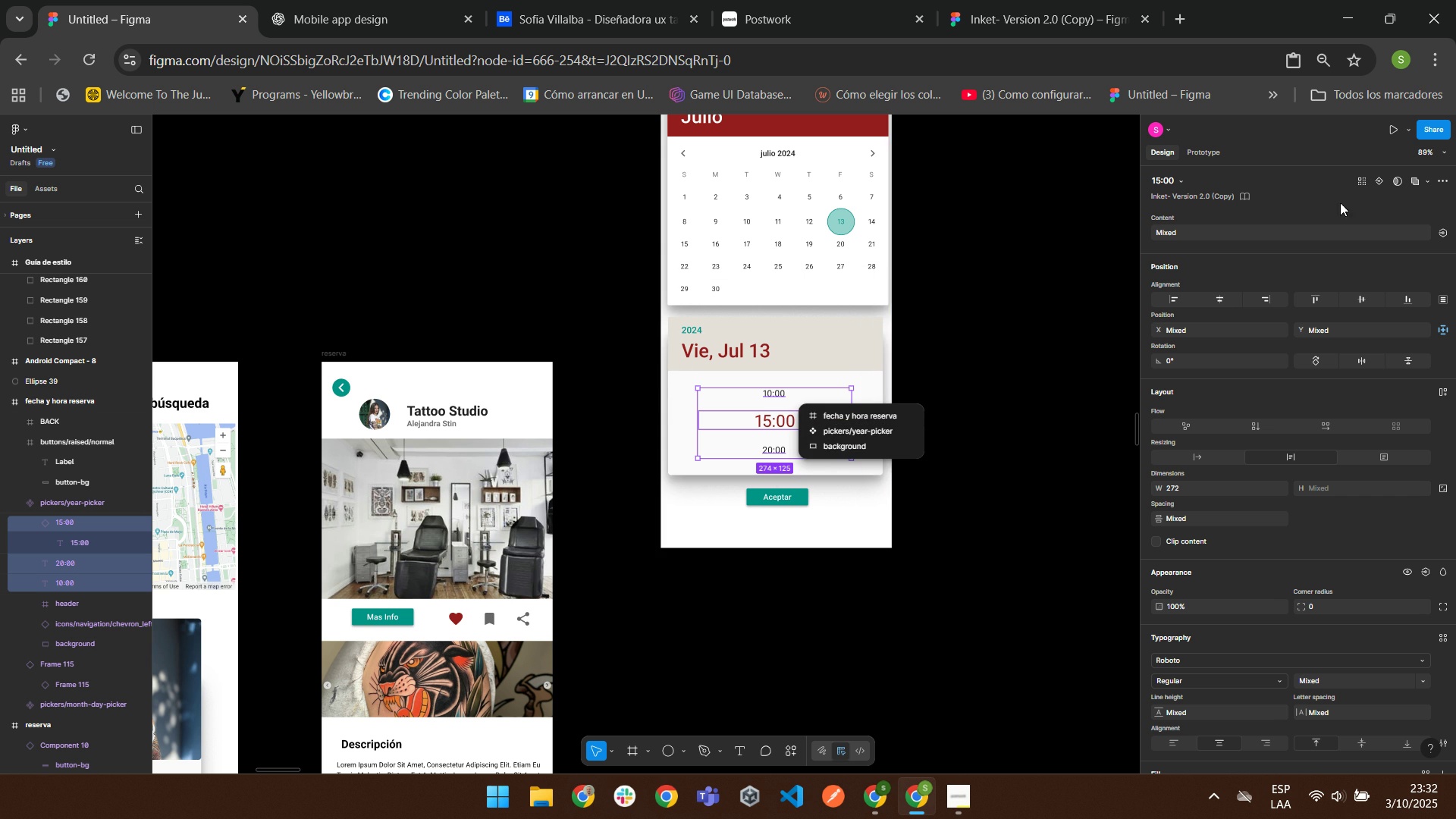 
wait(5.21)
 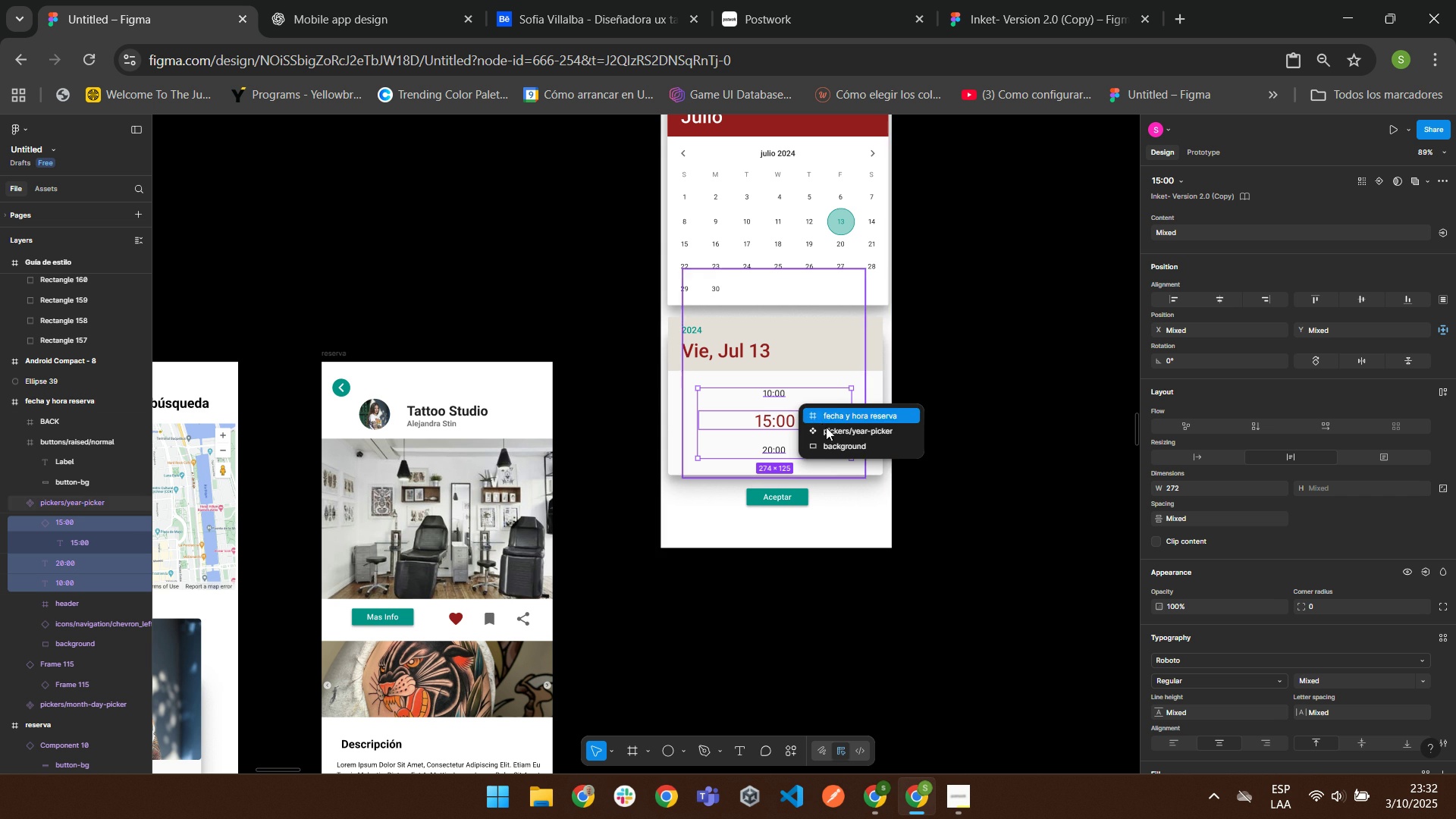 
right_click([723, 399])
 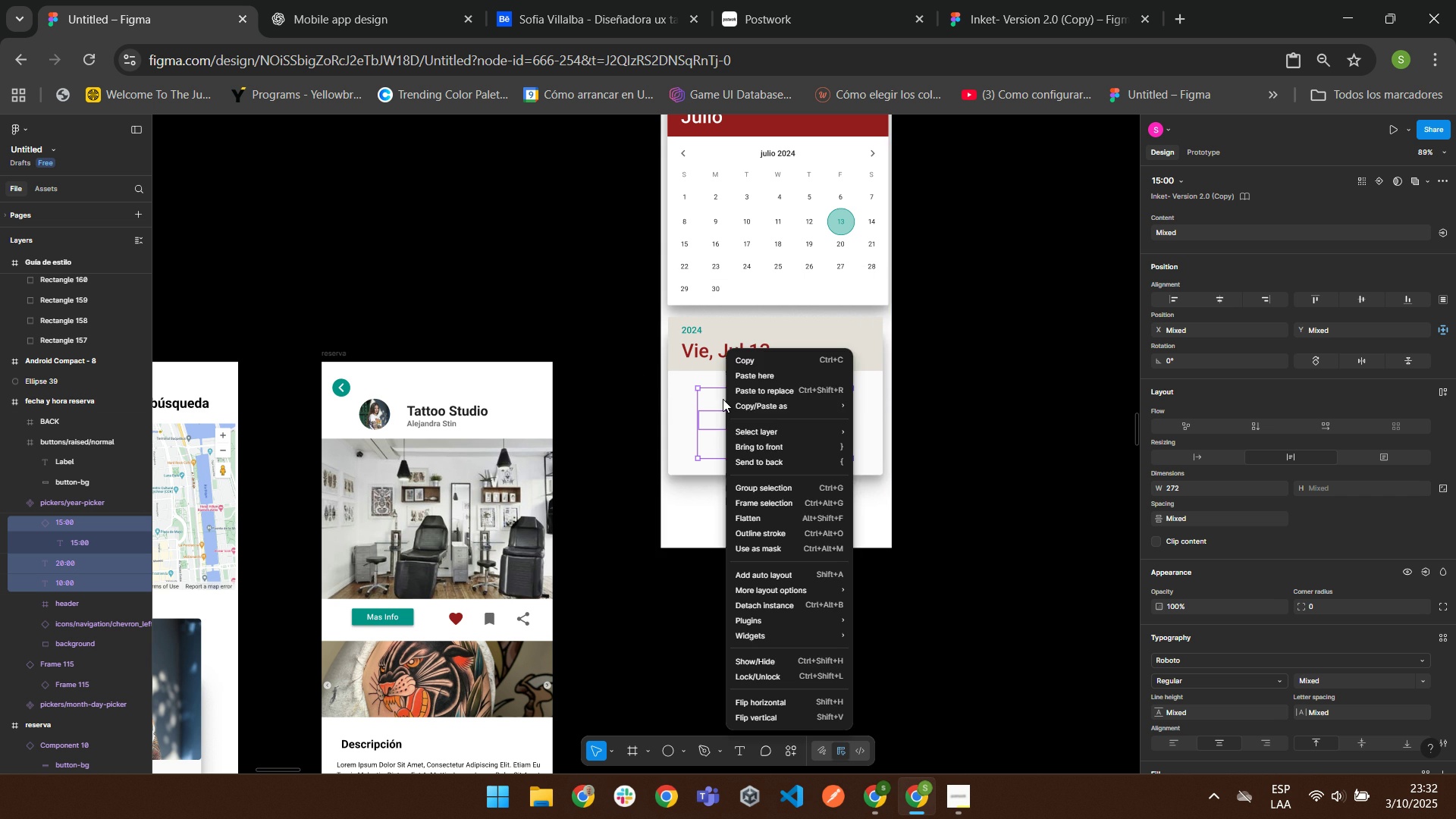 
right_click([723, 399])
 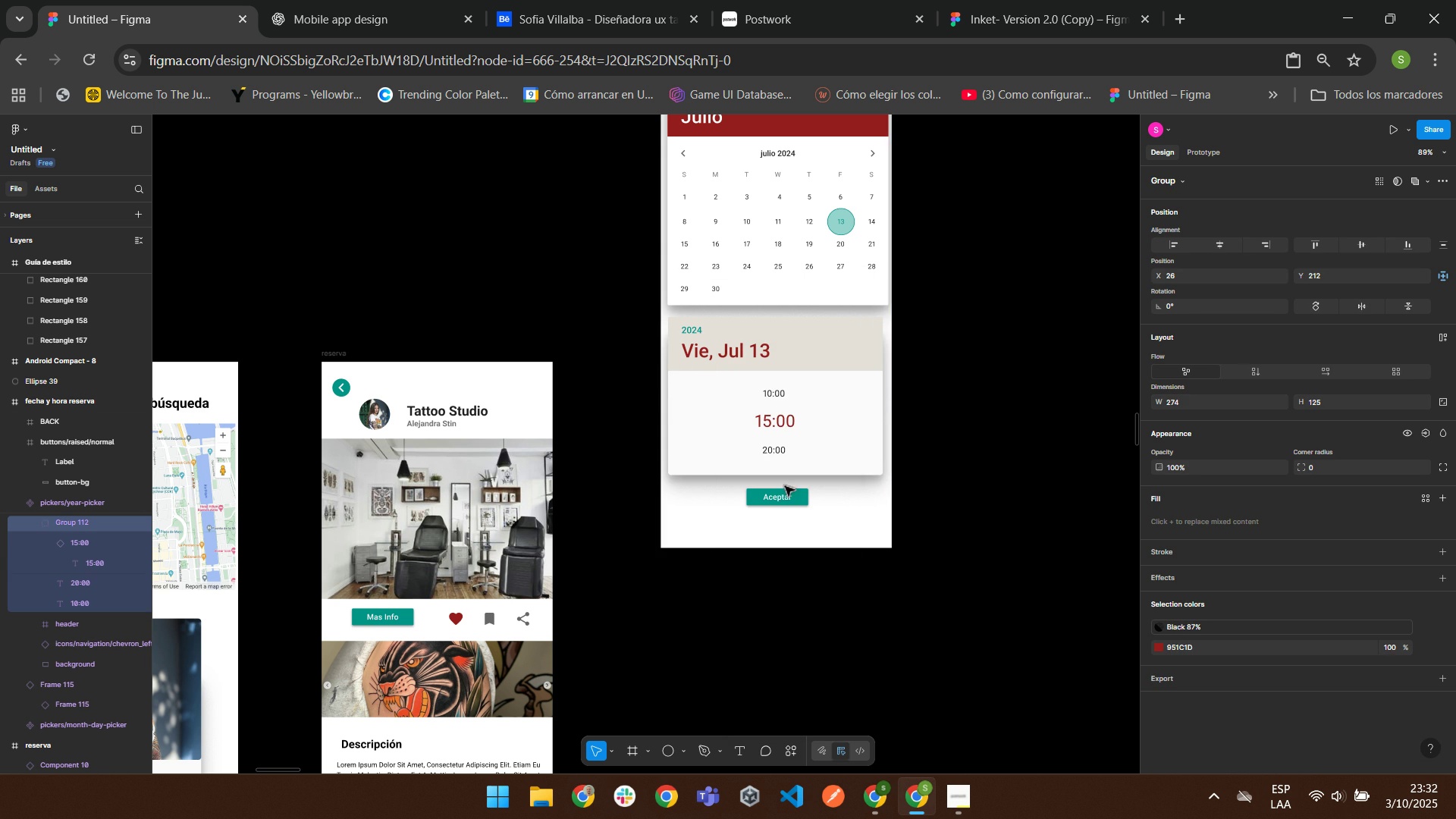 
left_click([782, 422])